 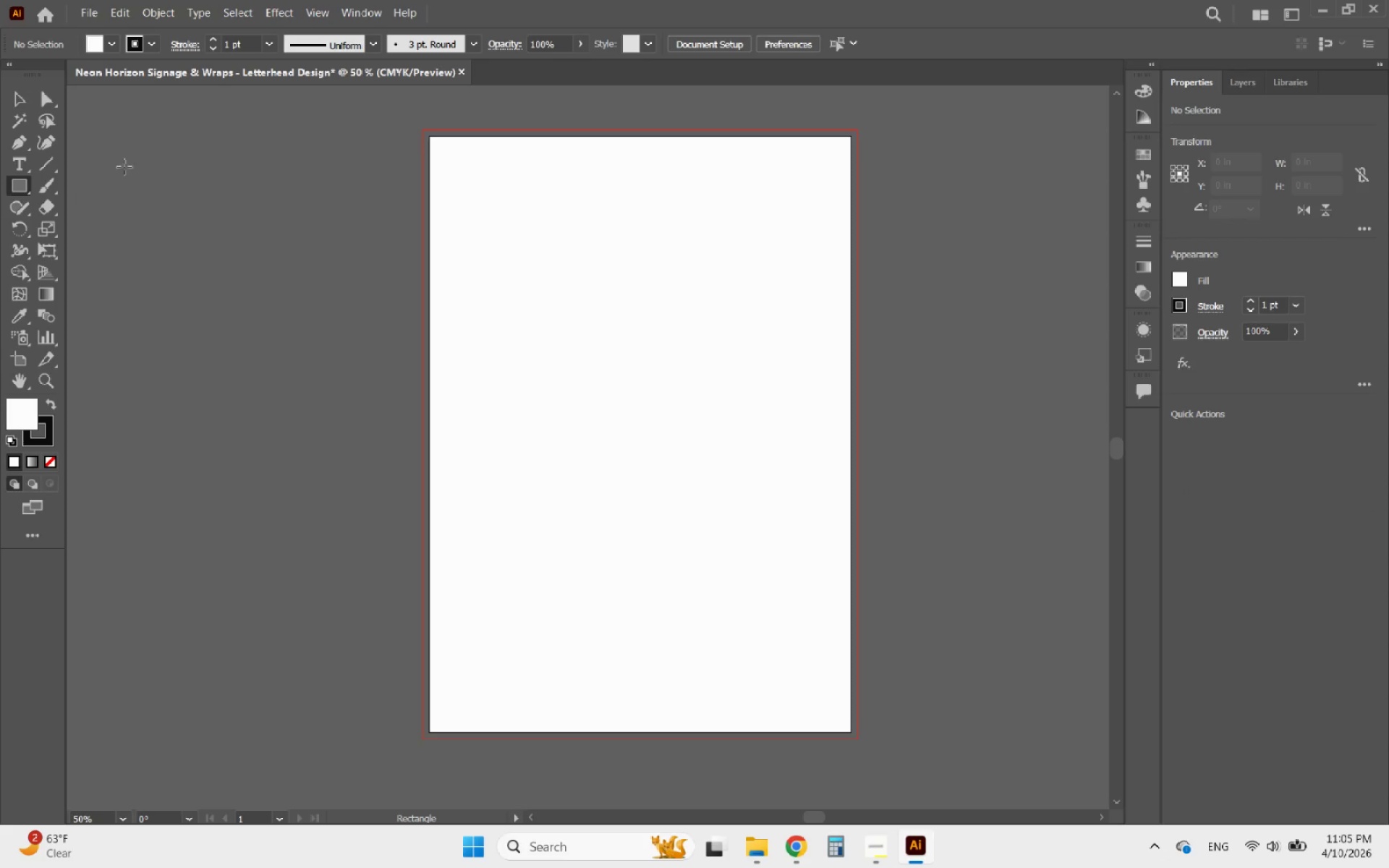 
left_click_drag(start_coordinate=[255, 152], to_coordinate=[406, 224])
 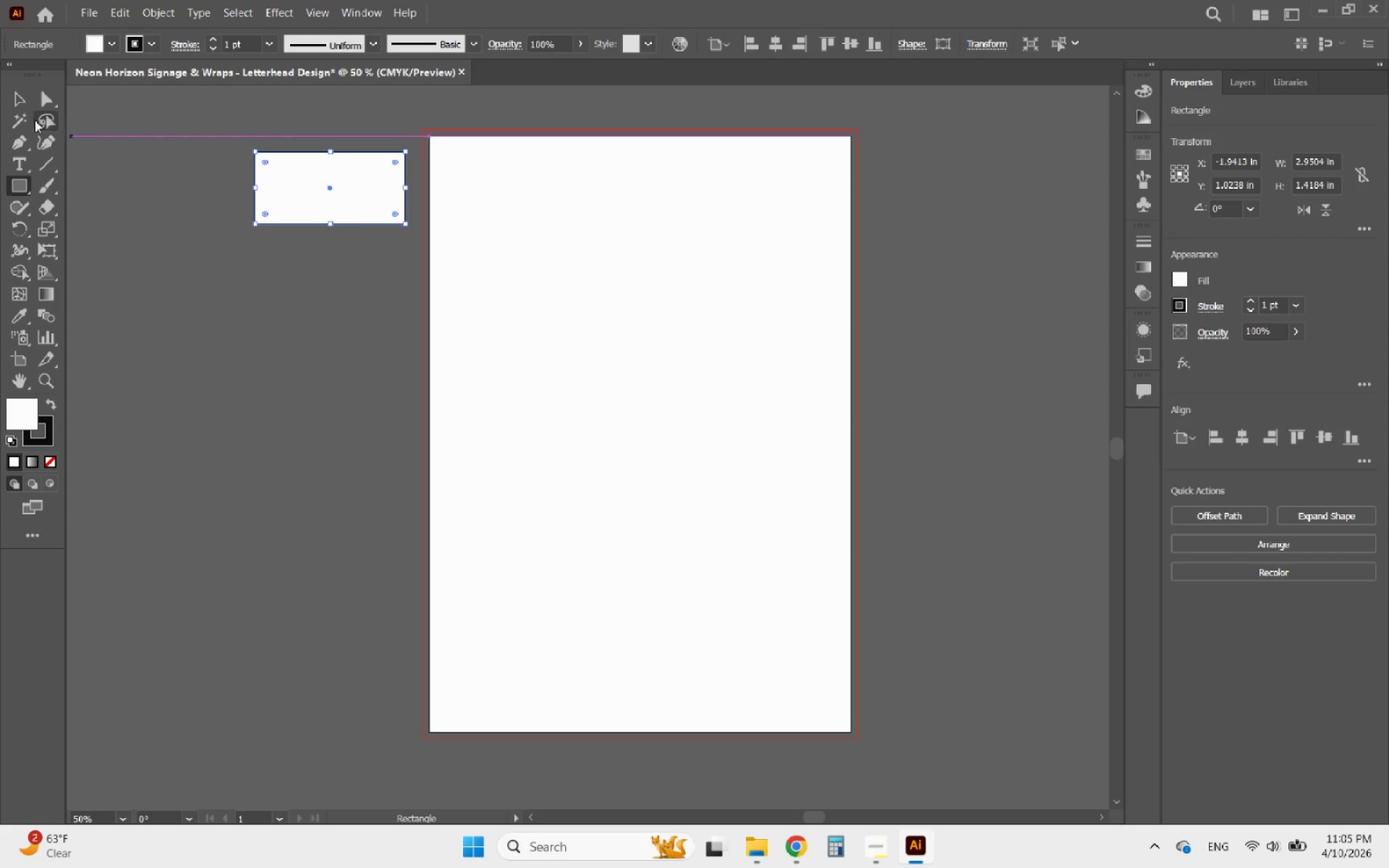 
left_click([20, 98])
 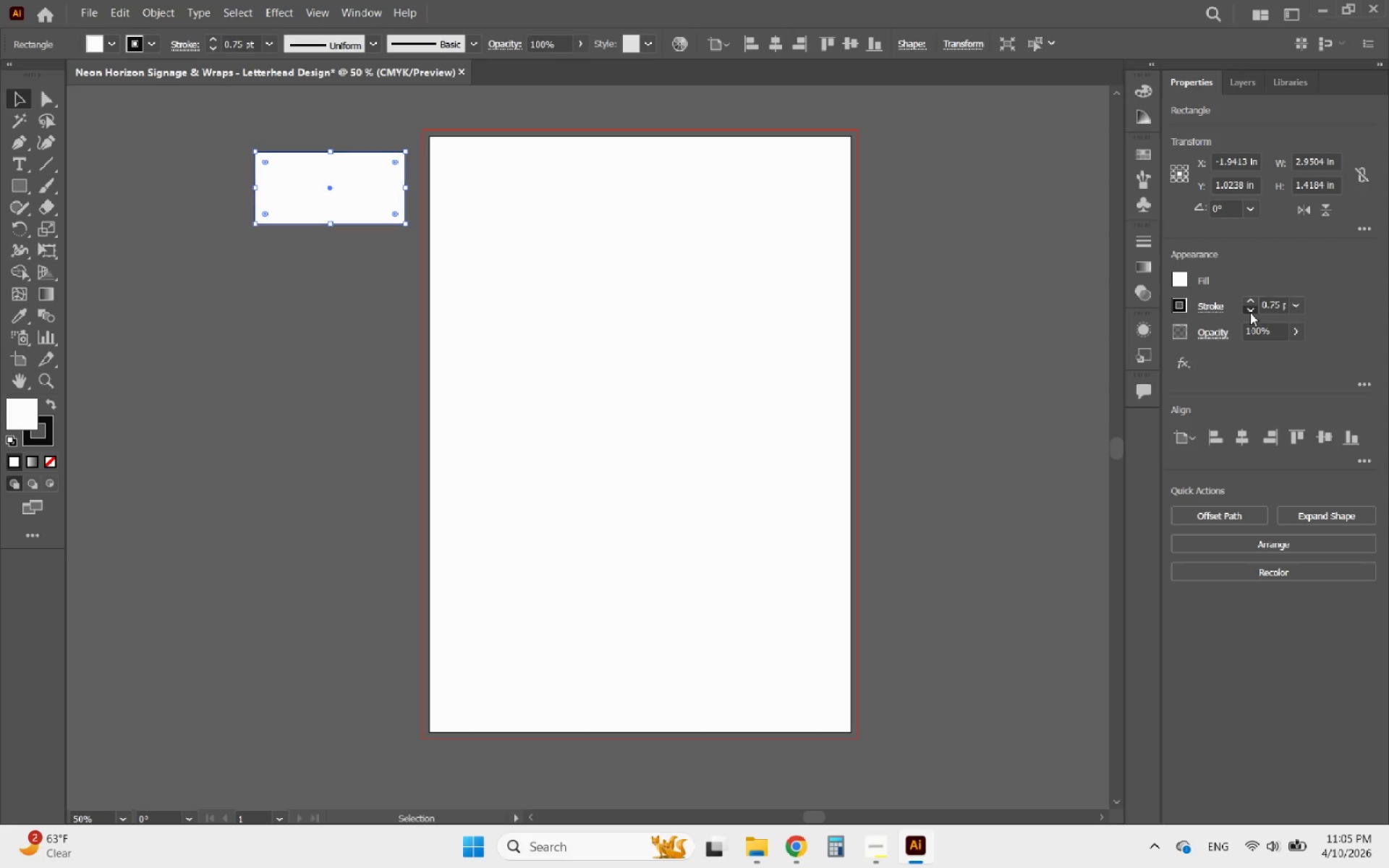 
left_click([1250, 312])
 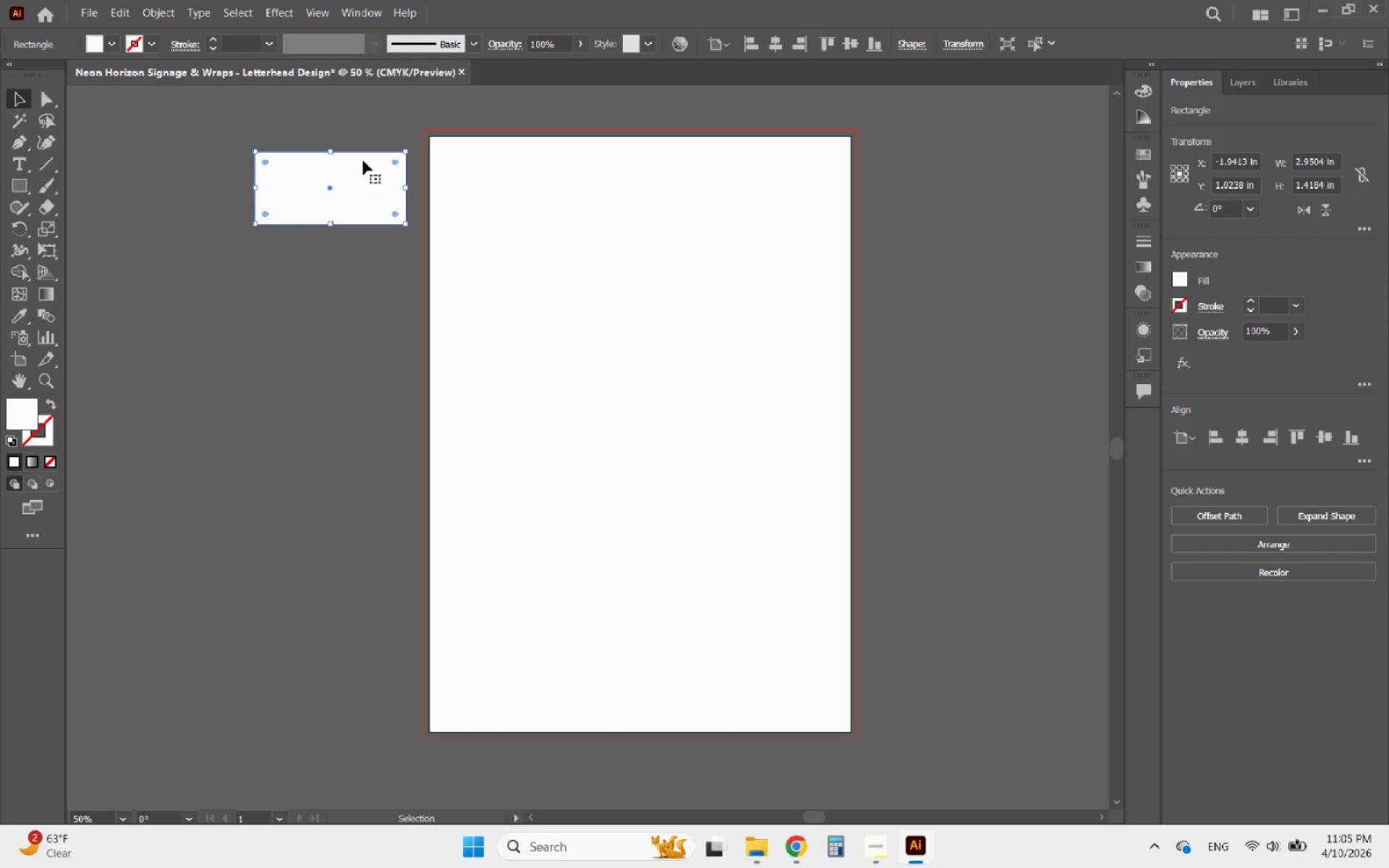 
hold_key(key=AltLeft, duration=2.19)
left_click_drag(start_coordinate=[363, 161], to_coordinate=[361, 244])
 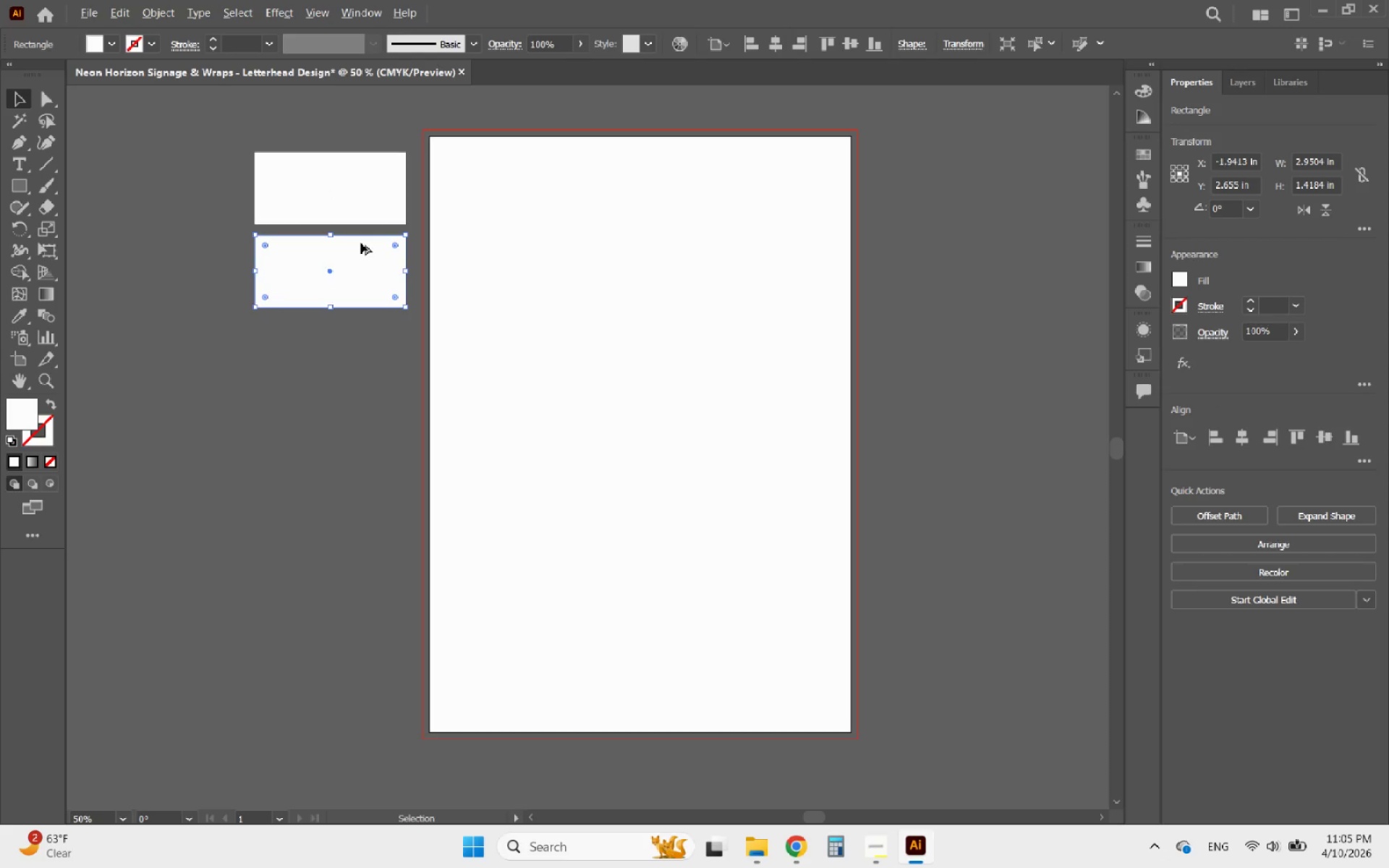 
hold_key(key=ShiftLeft, duration=1.75)
 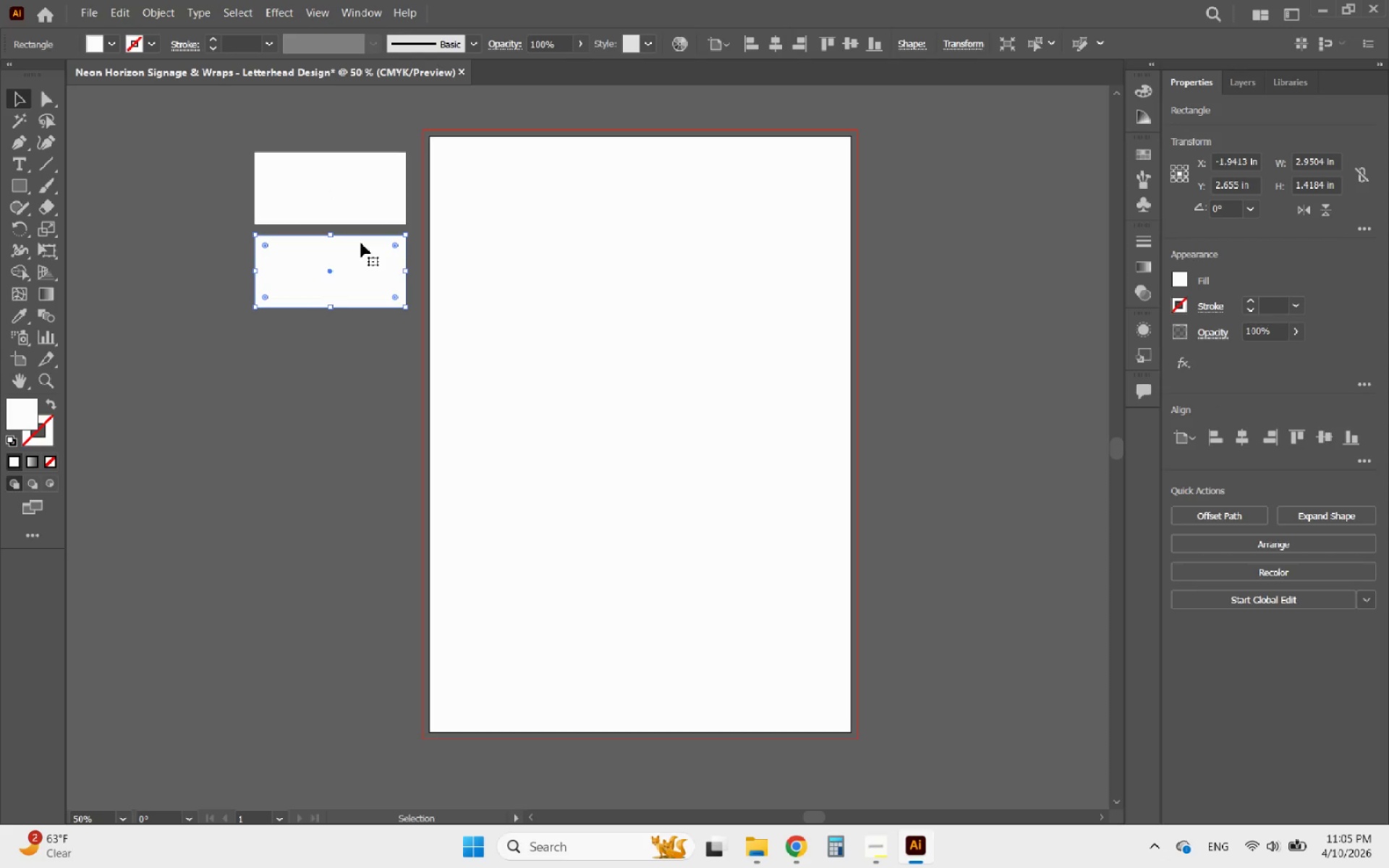 
hold_key(key=AltLeft, duration=2.08)
left_click_drag(start_coordinate=[361, 243], to_coordinate=[373, 327])
 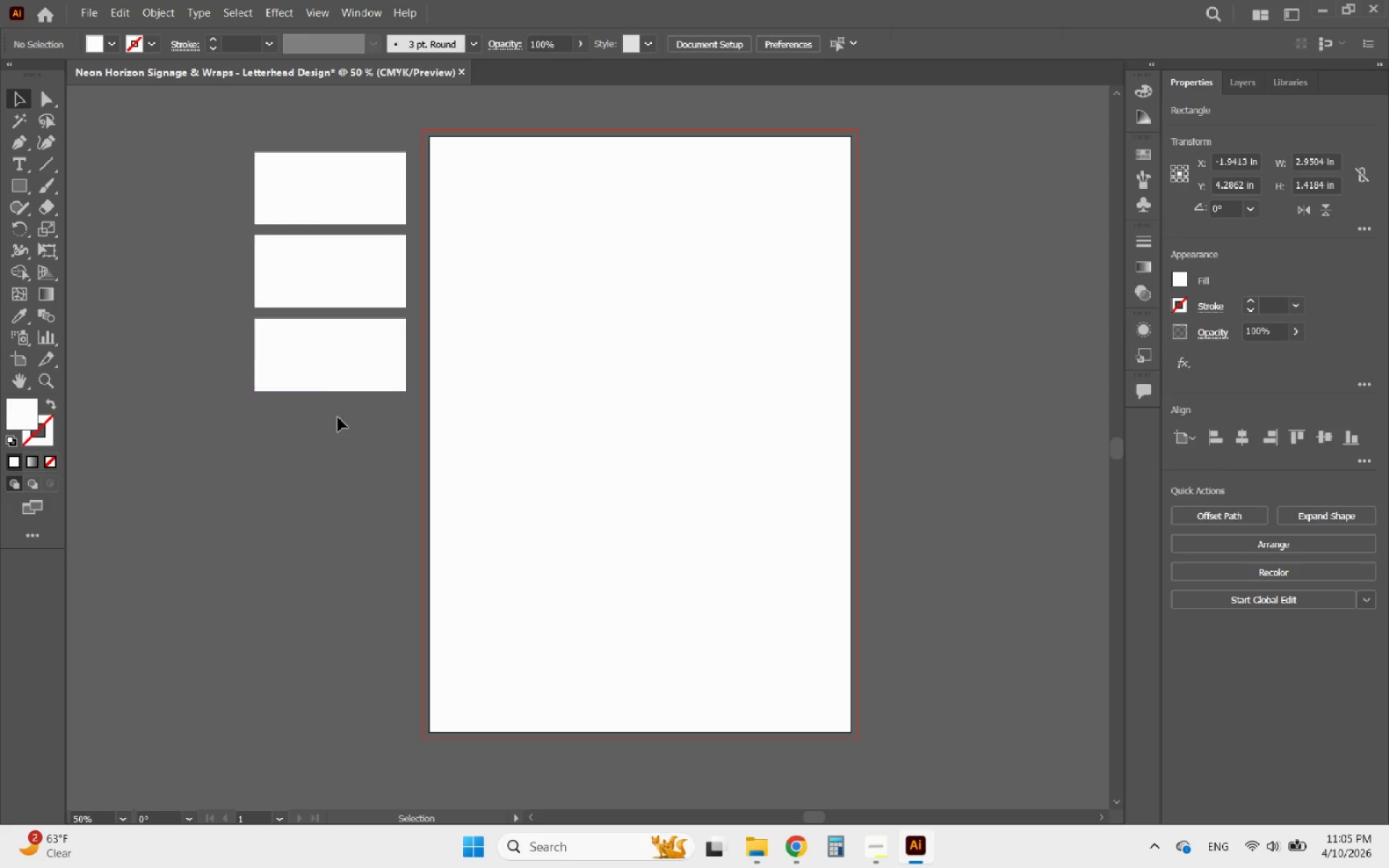 
hold_key(key=ShiftLeft, duration=1.62)
 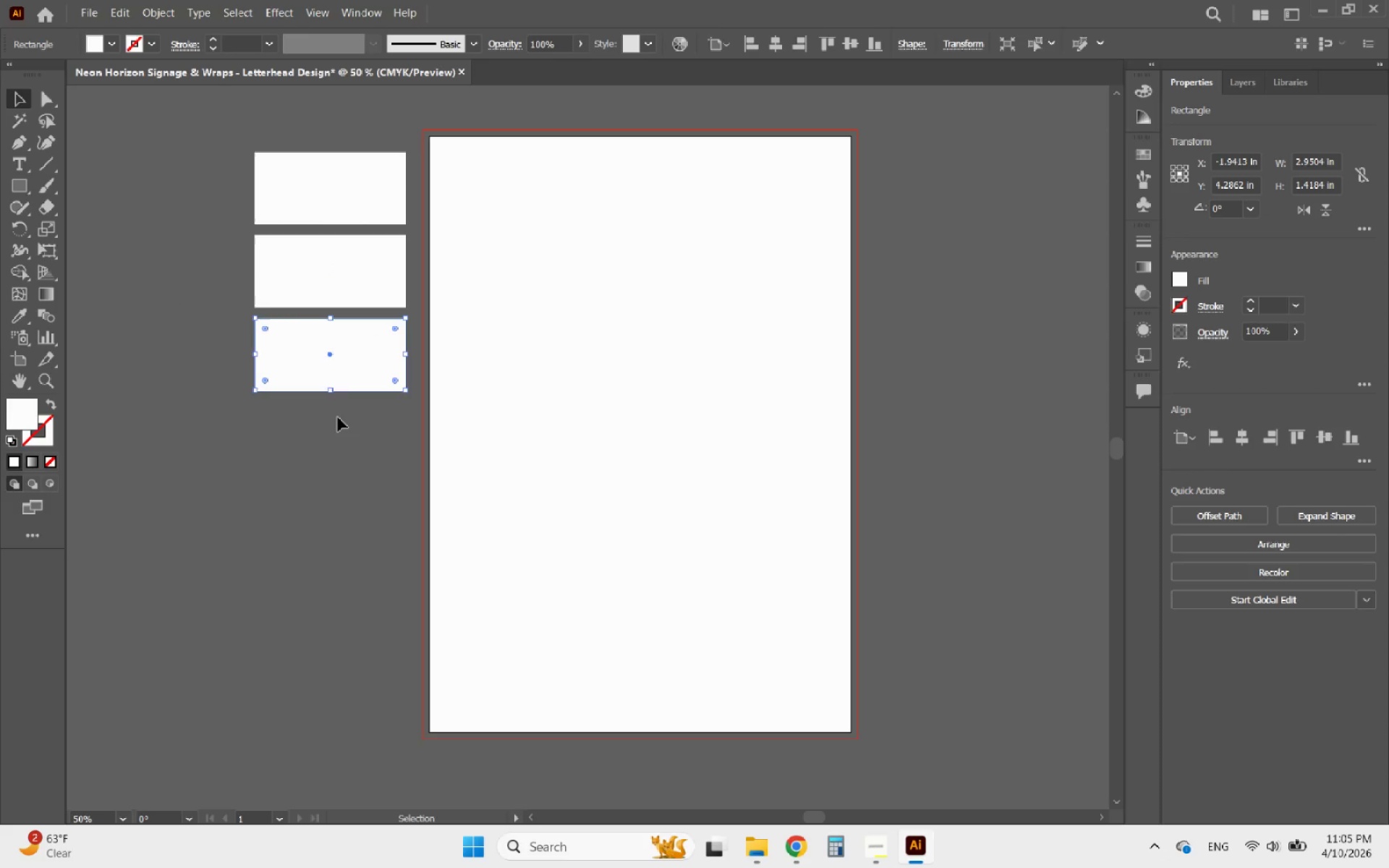 
left_click([338, 417])
 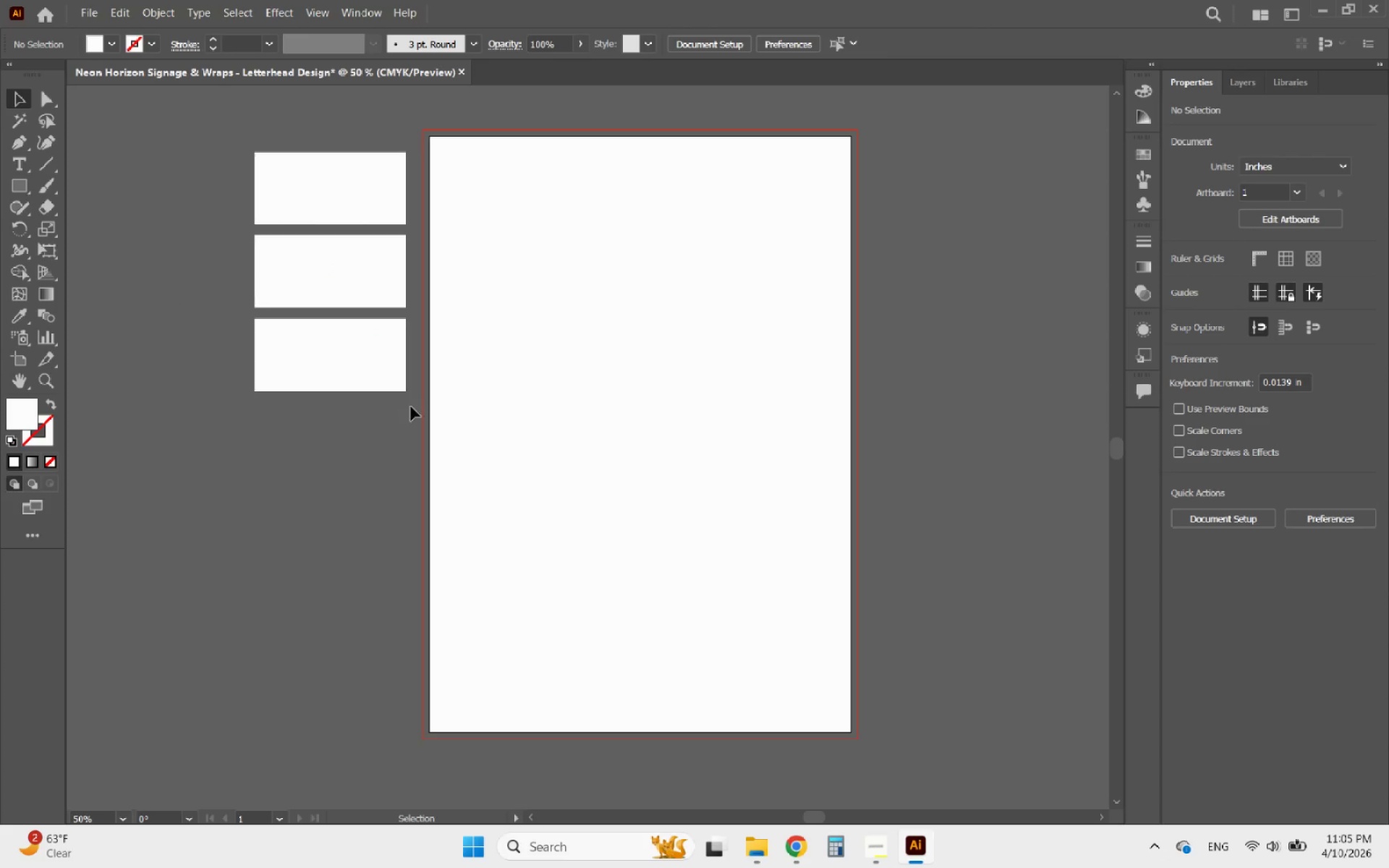 
scroll: coordinate [456, 404], scroll_direction: down, amount: 2.0
 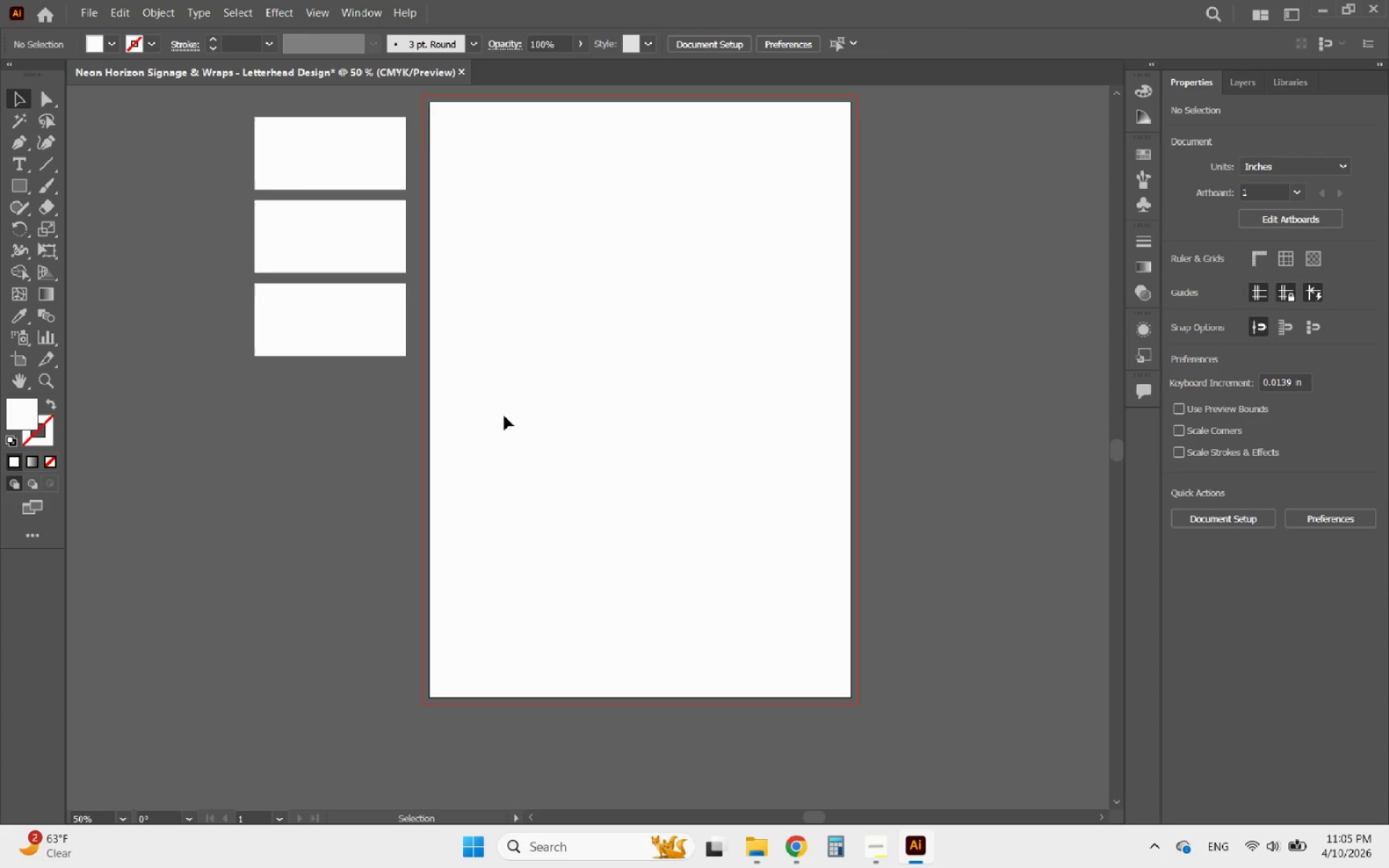 
scroll: coordinate [504, 416], scroll_direction: up, amount: 1.0